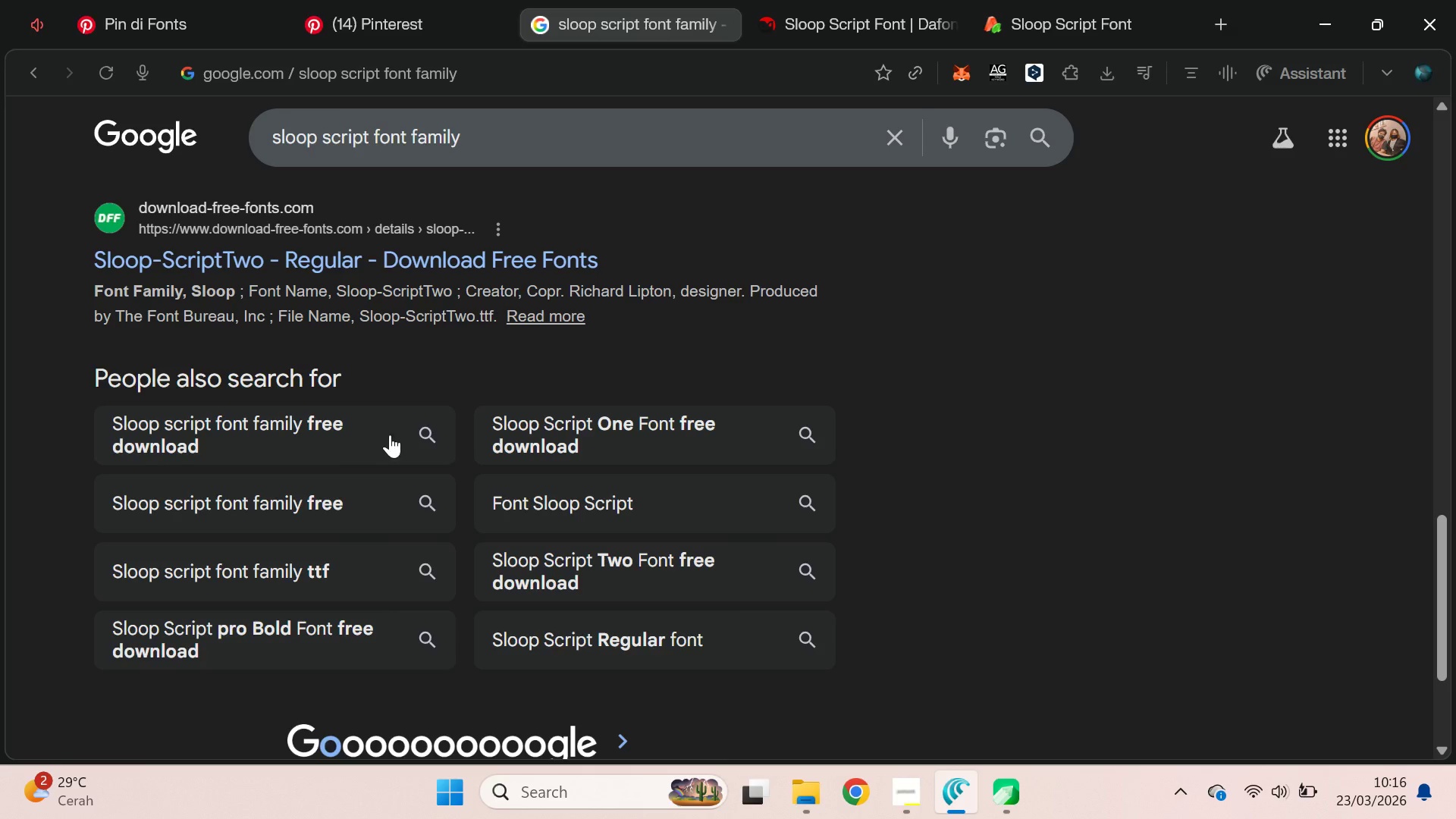 
left_click_drag(start_coordinate=[1455, 604], to_coordinate=[1455, 463])
 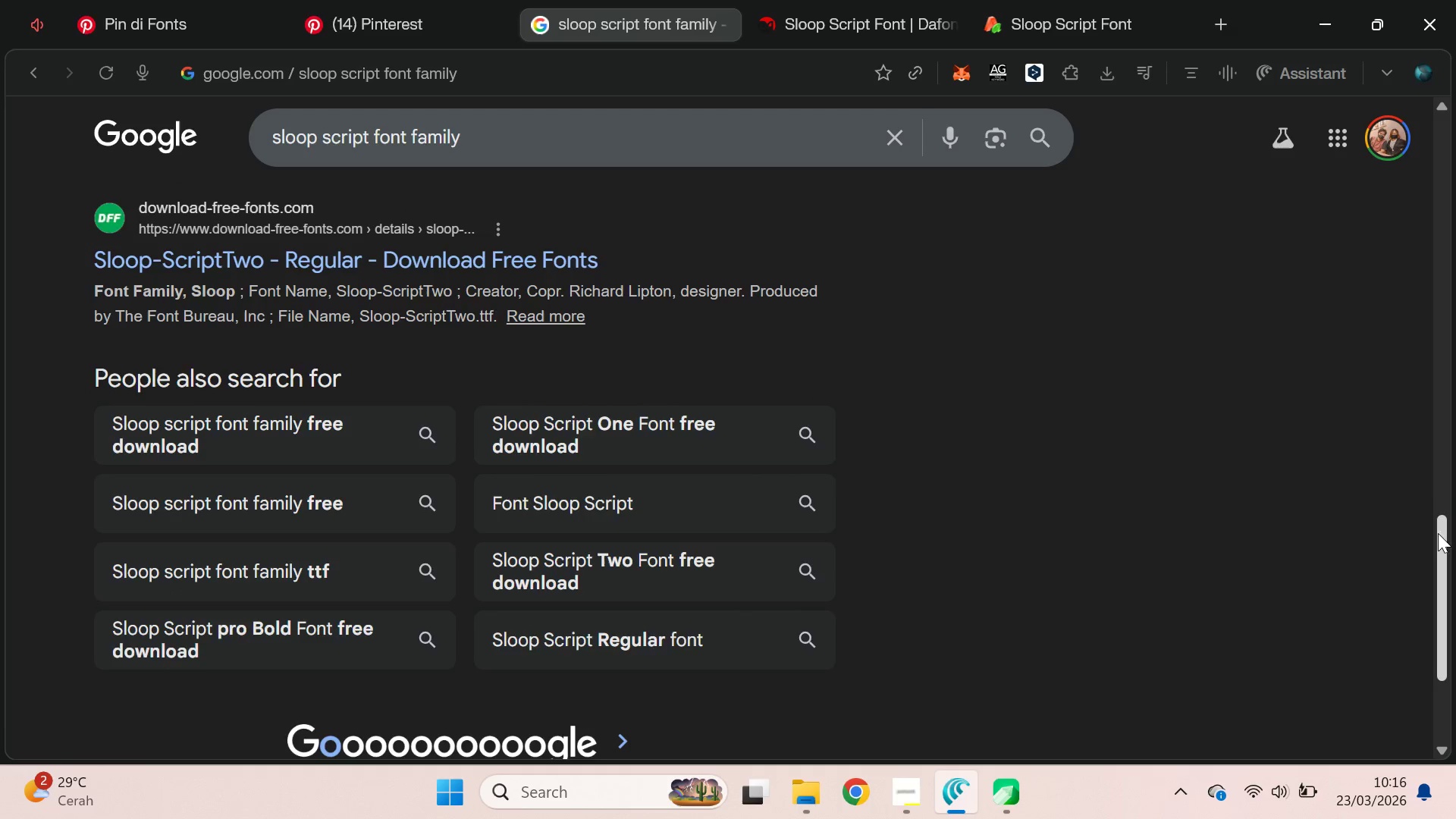 
scroll: coordinate [422, 366], scroll_direction: none, amount: 0.0
 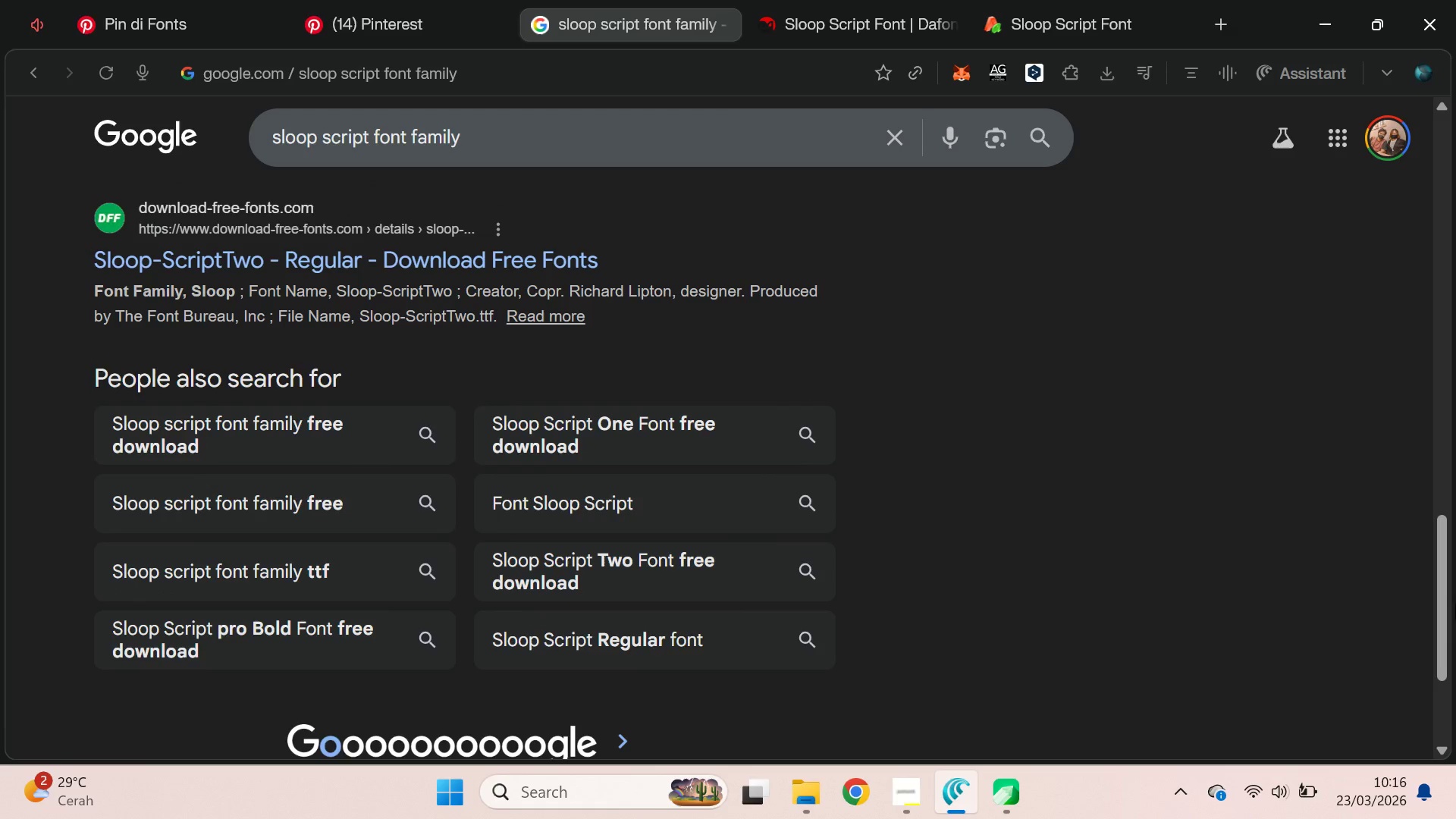 
left_click_drag(start_coordinate=[1438, 534], to_coordinate=[1455, 146])
 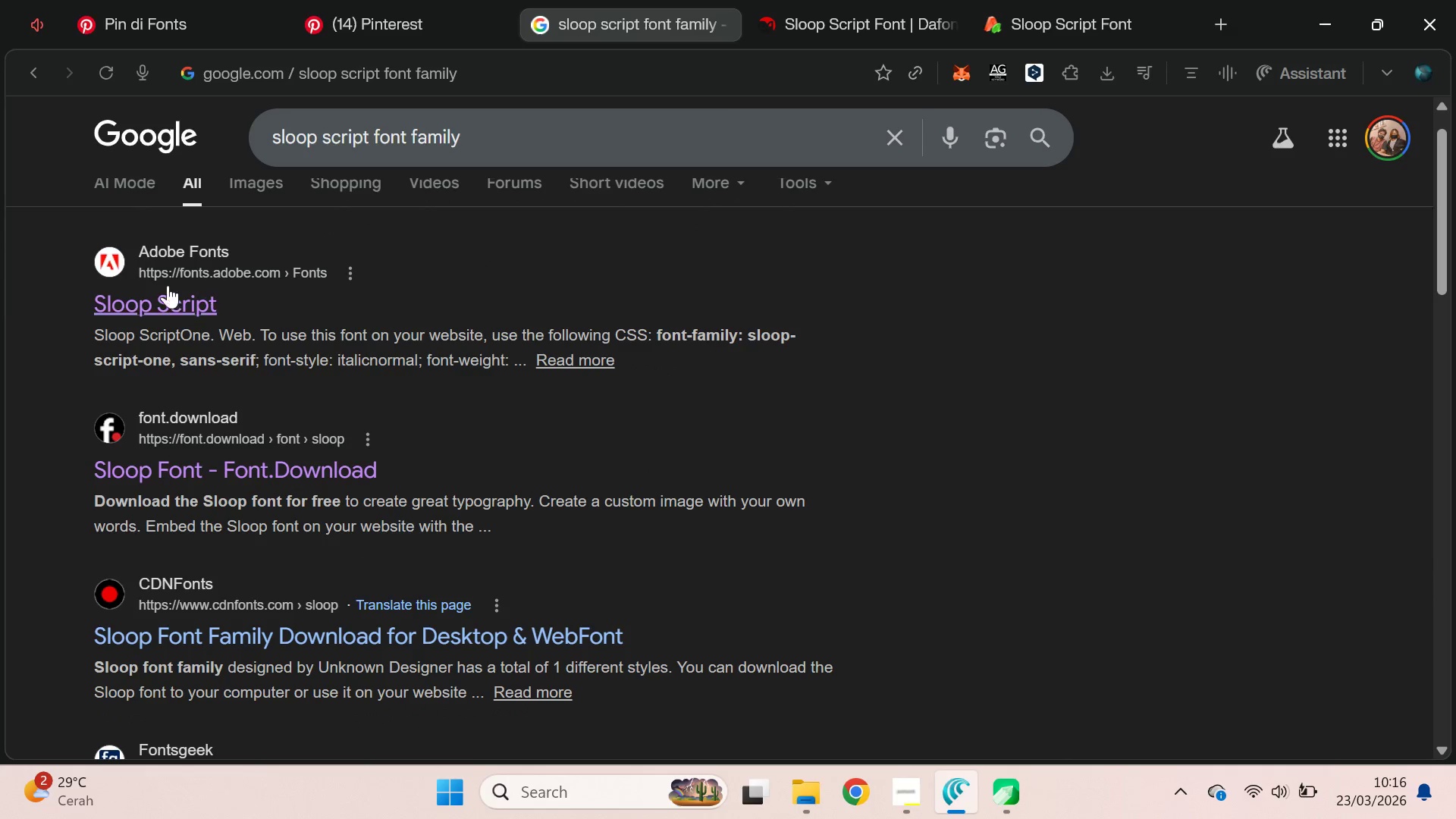 
left_click([167, 289])
 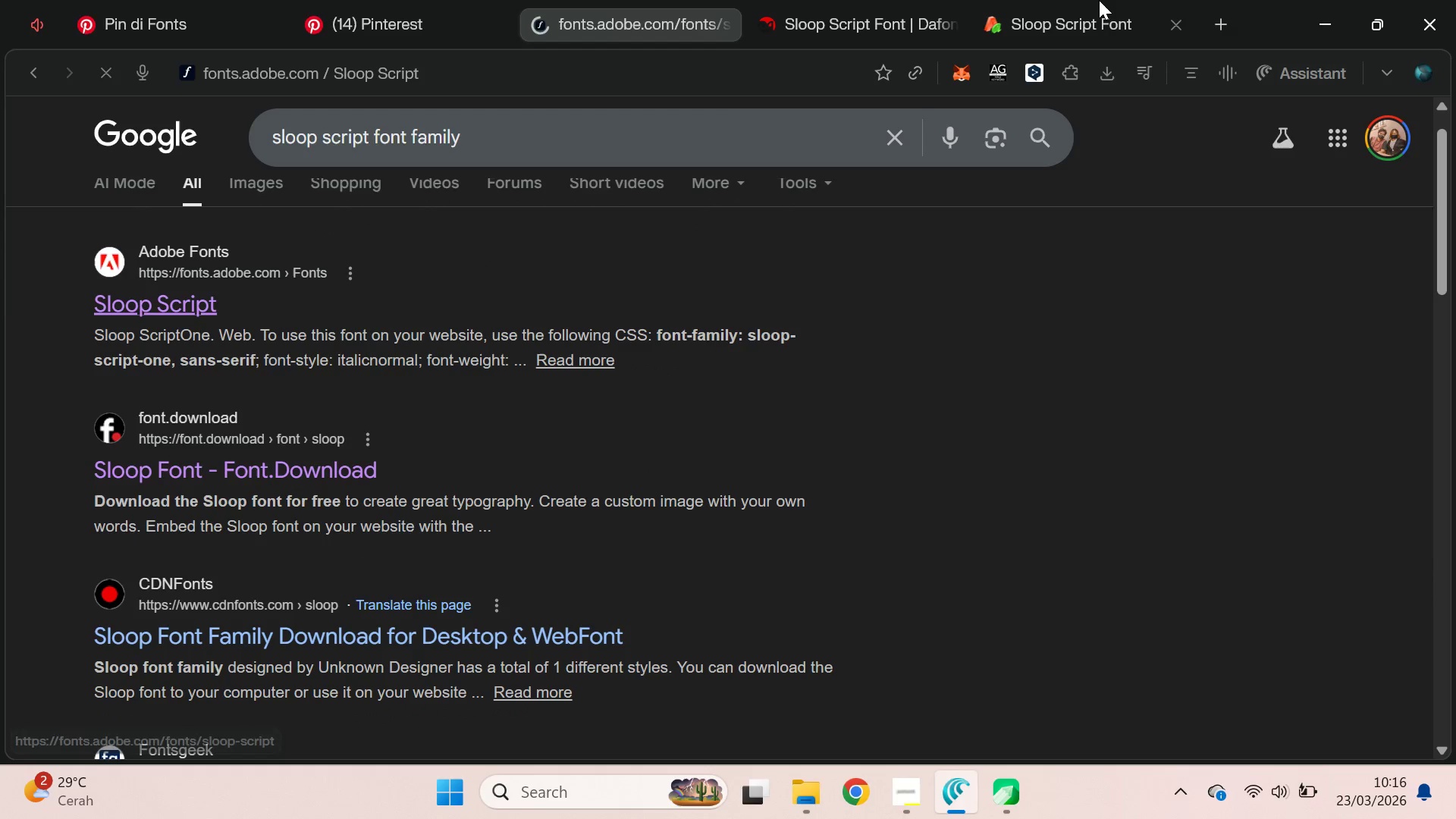 
left_click([1099, 0])
 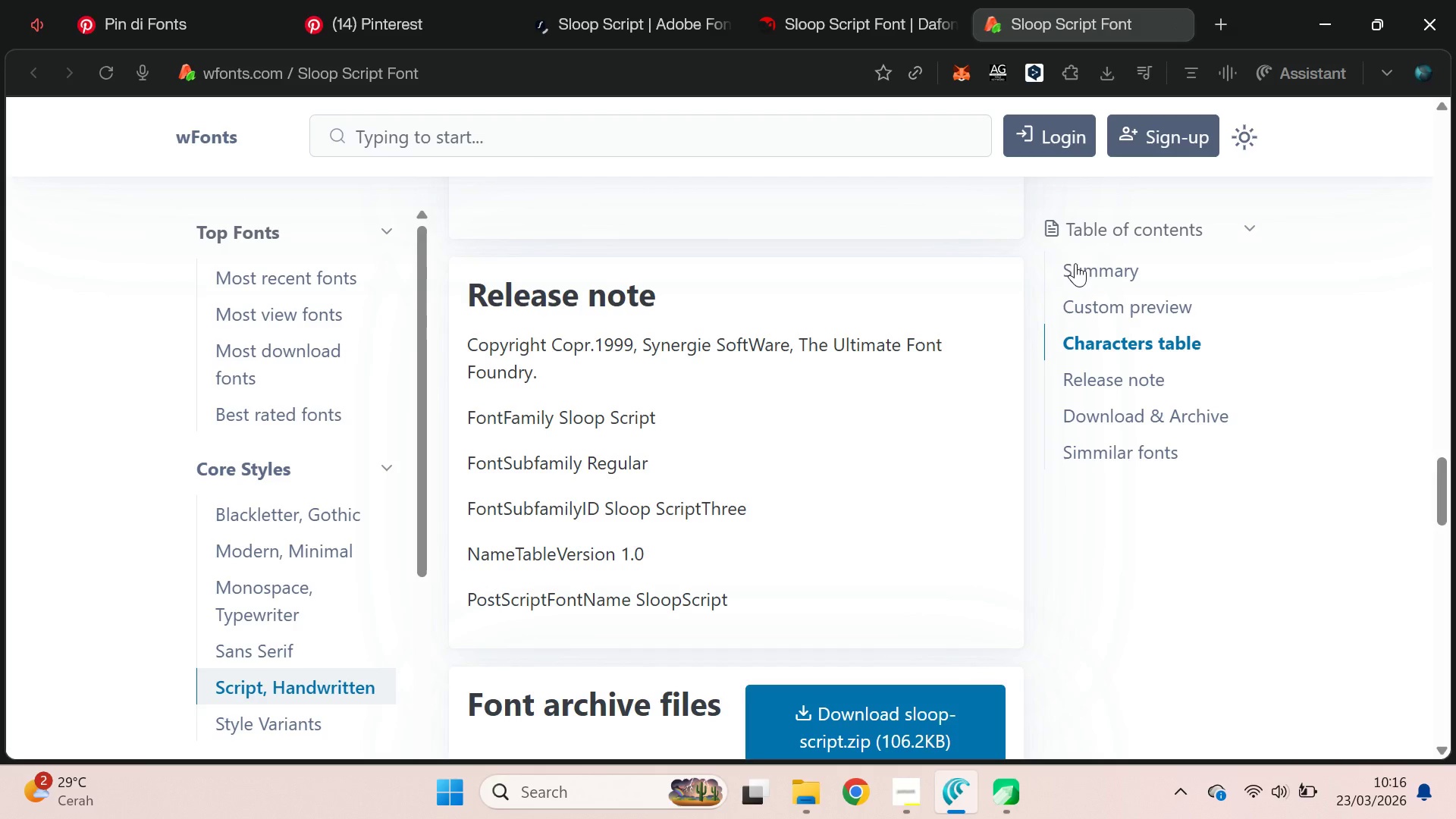 
key(Control+W)
 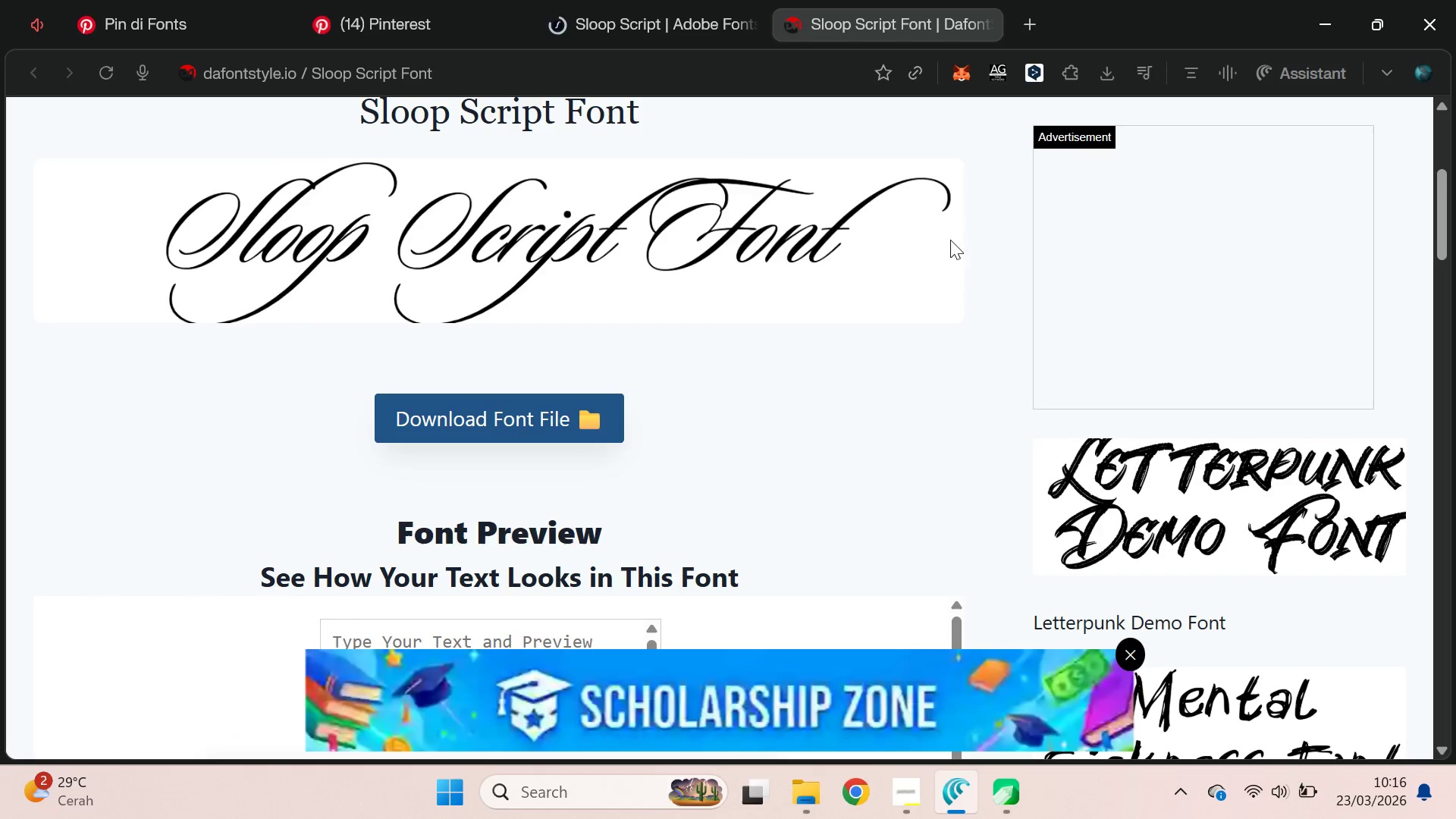 
key(Control+W)
 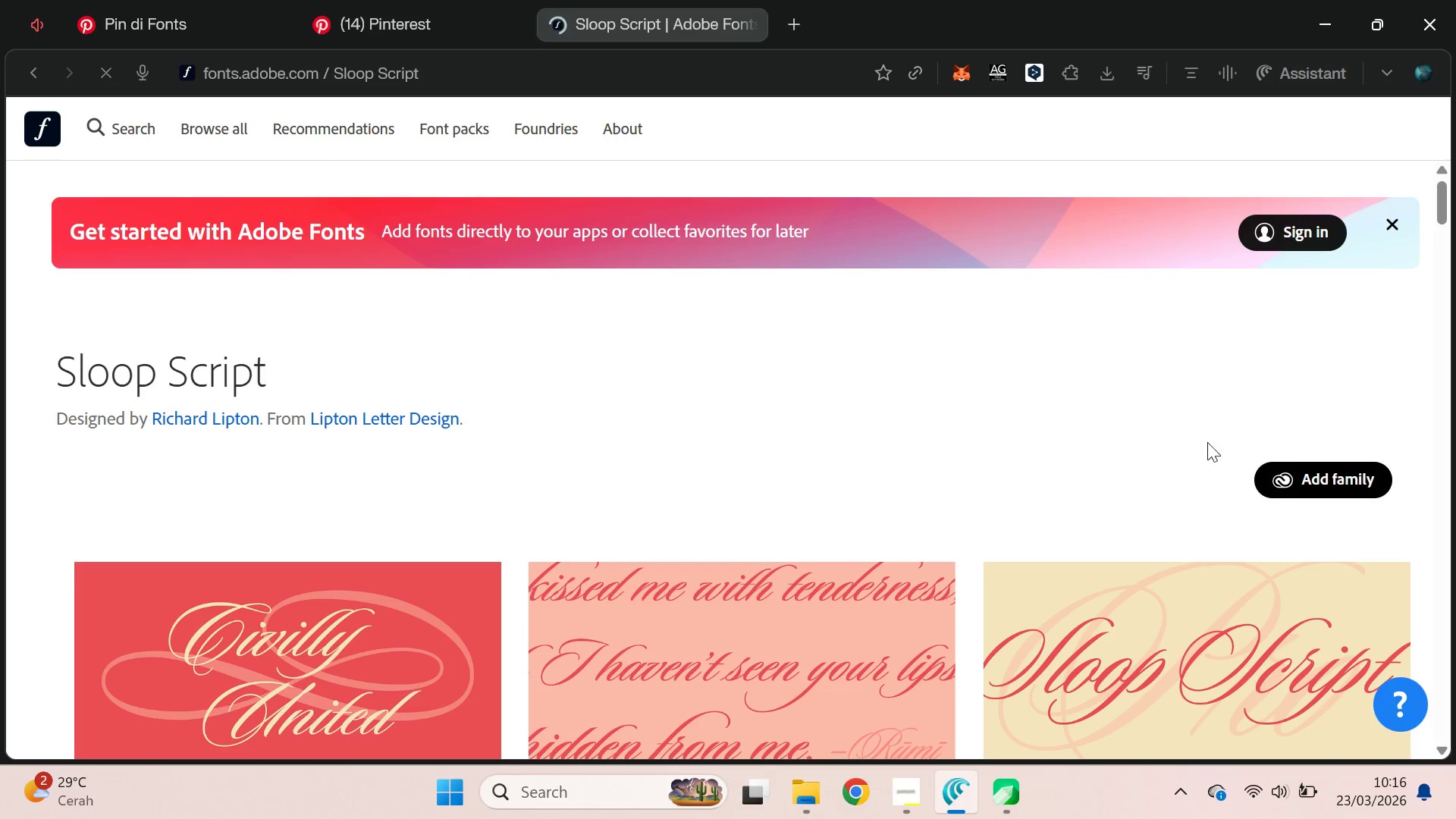 
left_click([1376, 491])
 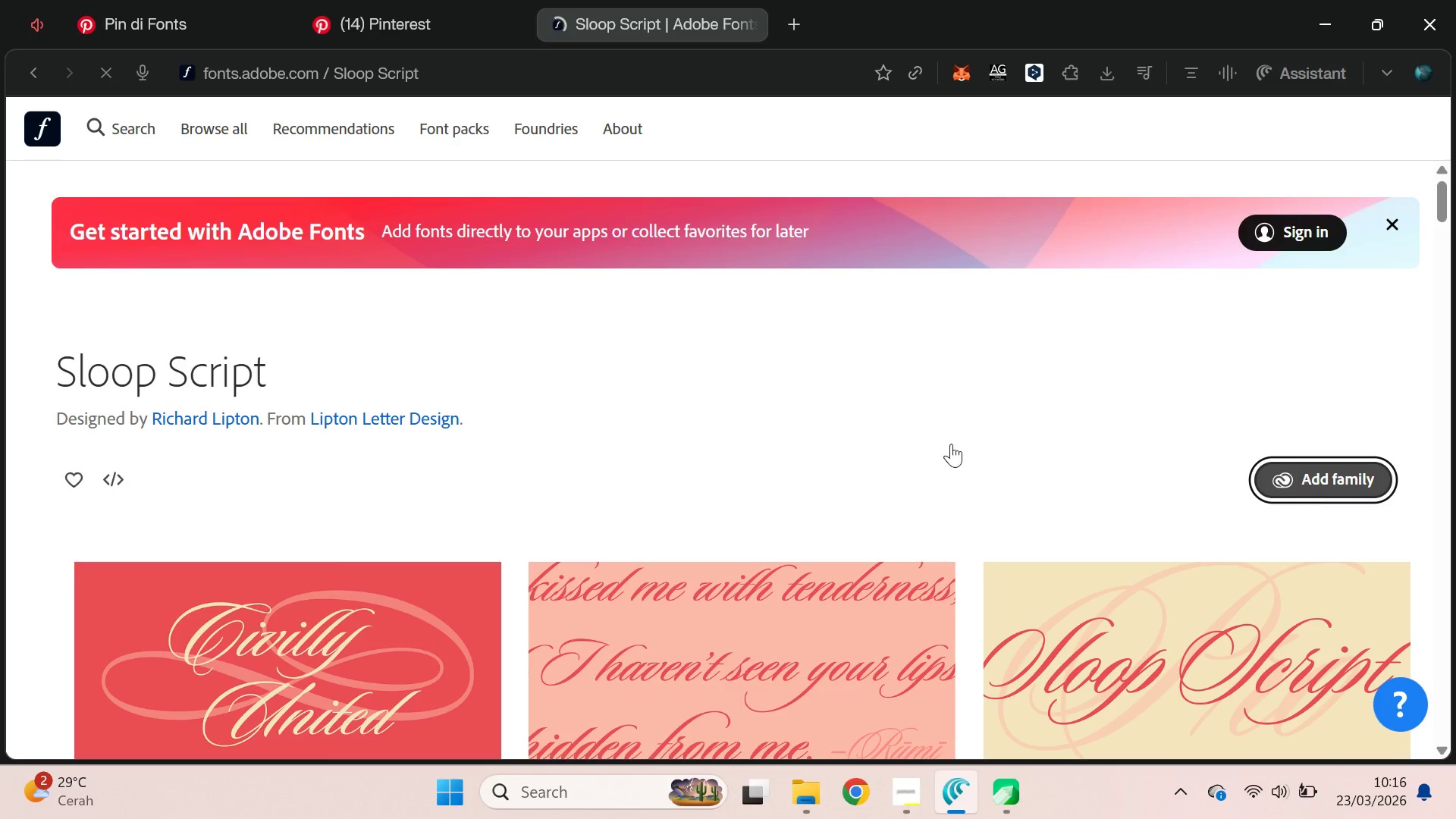 
mouse_move([751, 396])
 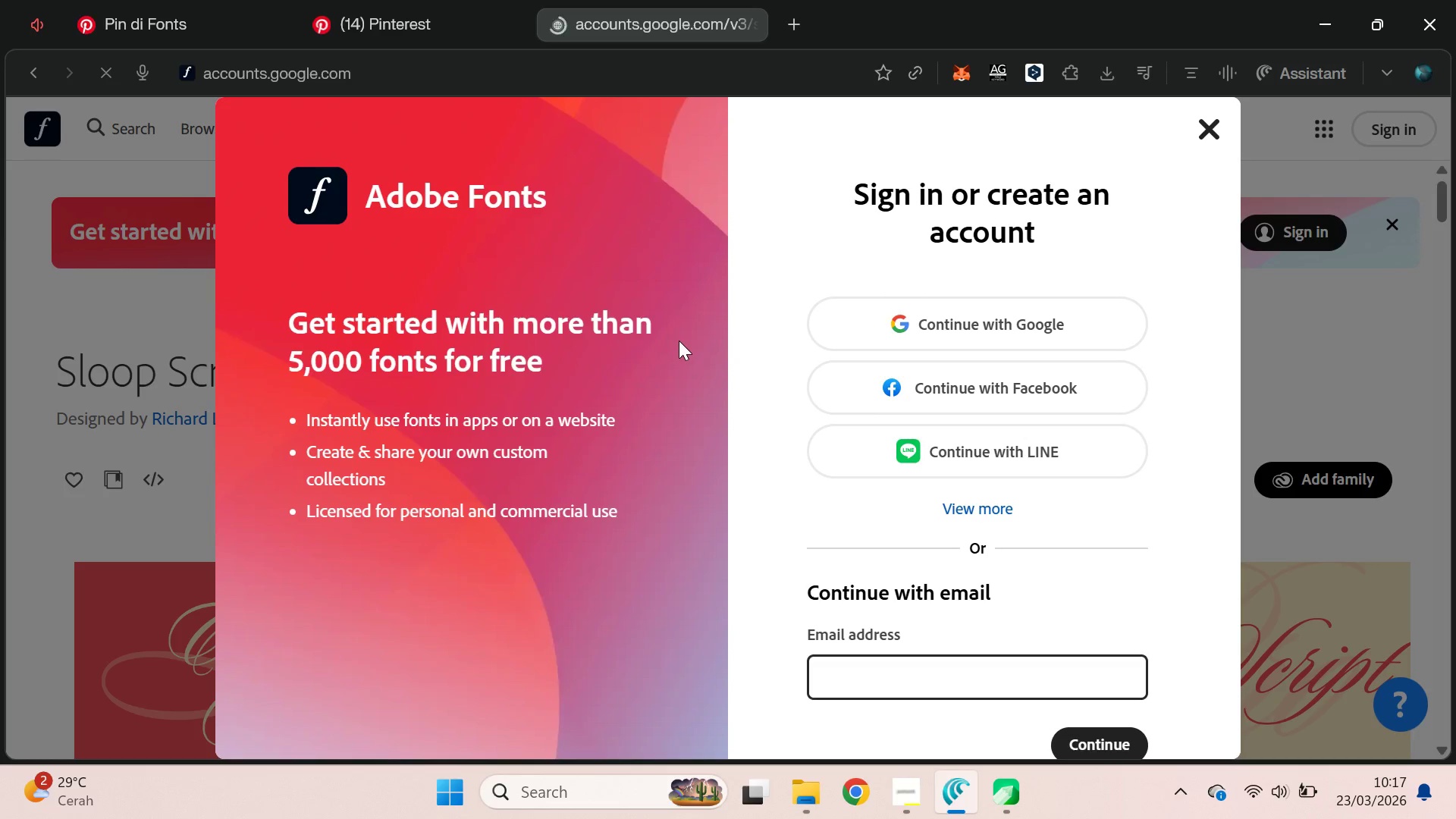 
wait(6.73)
 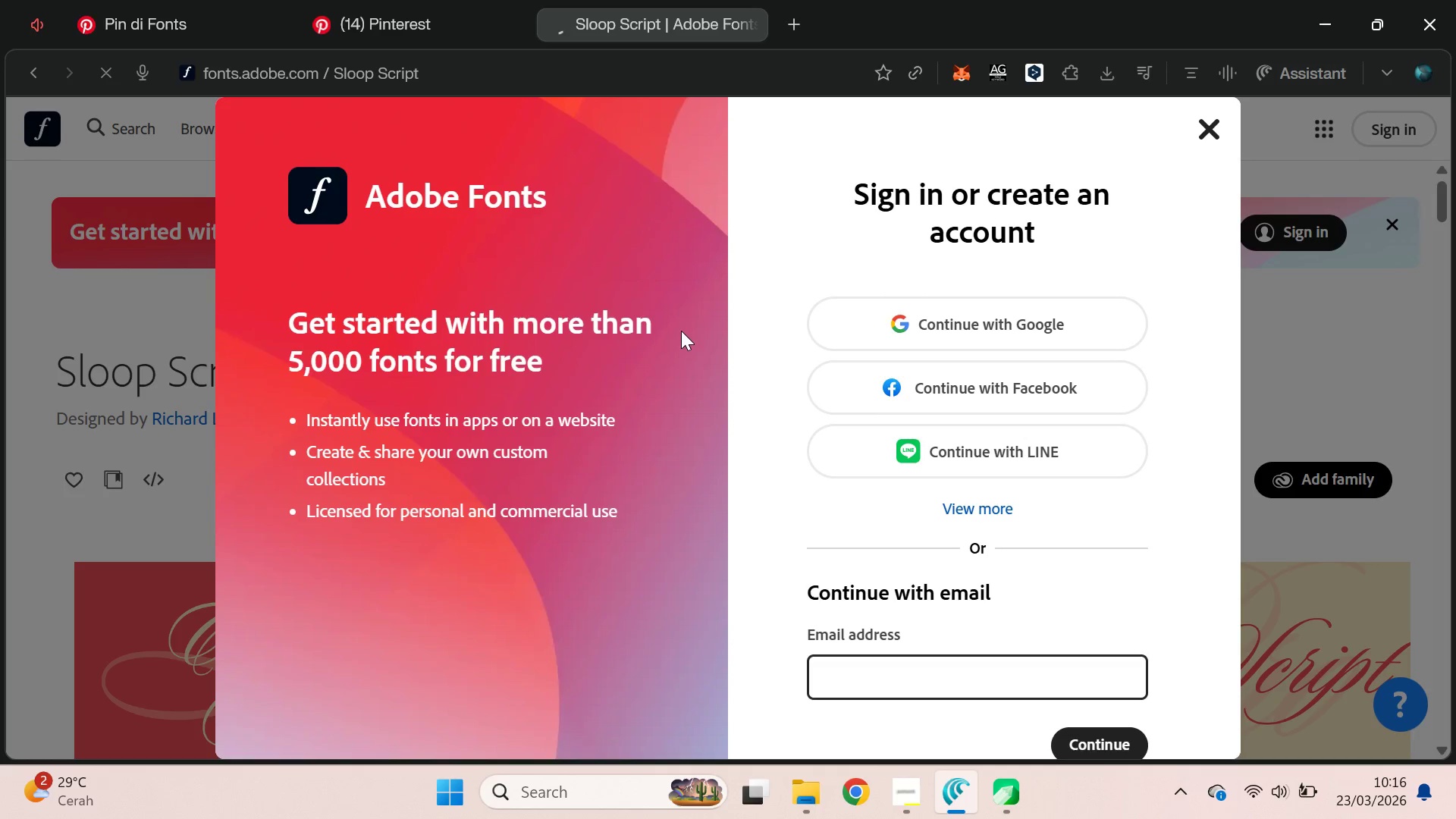 
left_click([871, 398])
 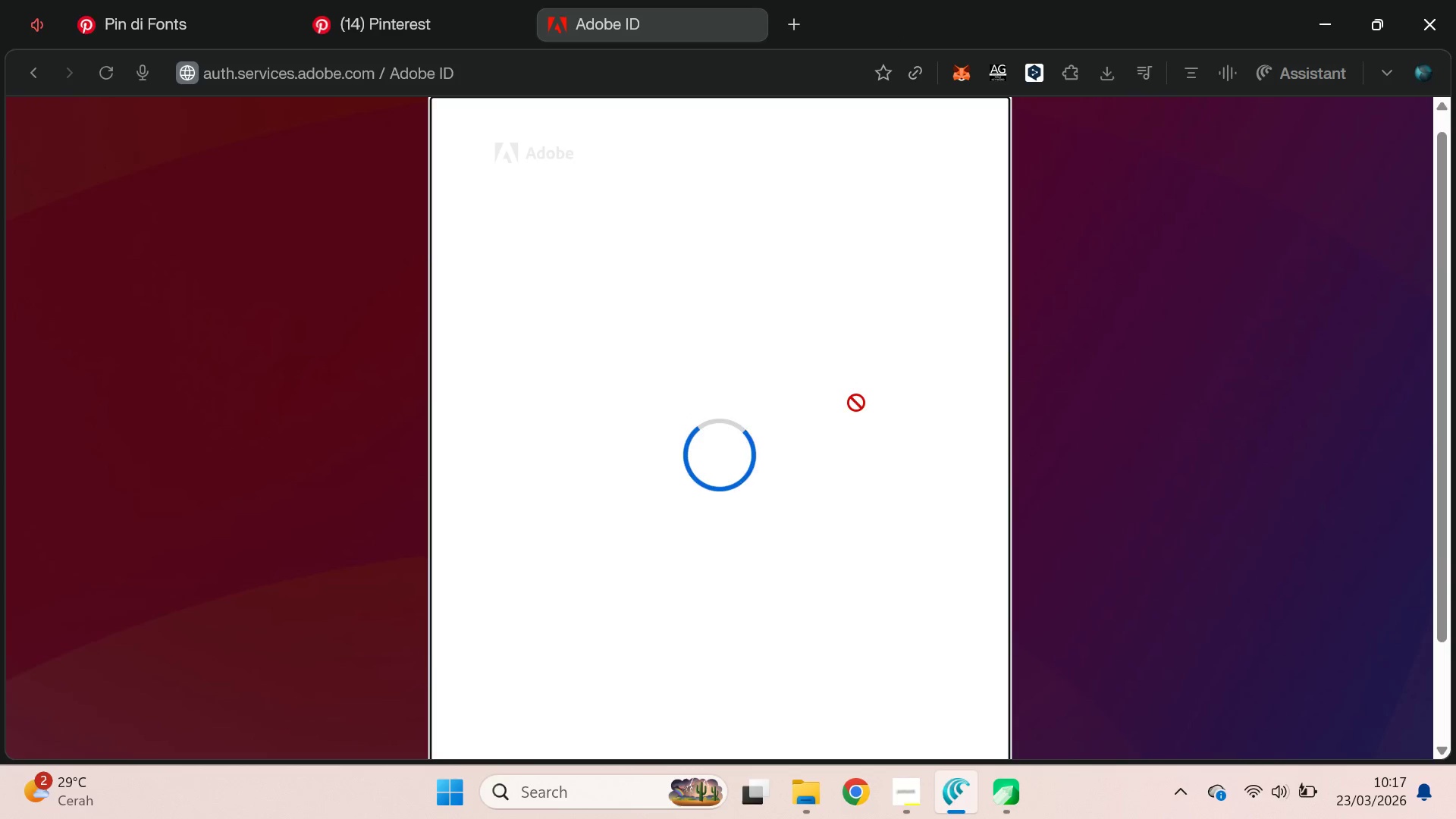 
wait(11.75)
 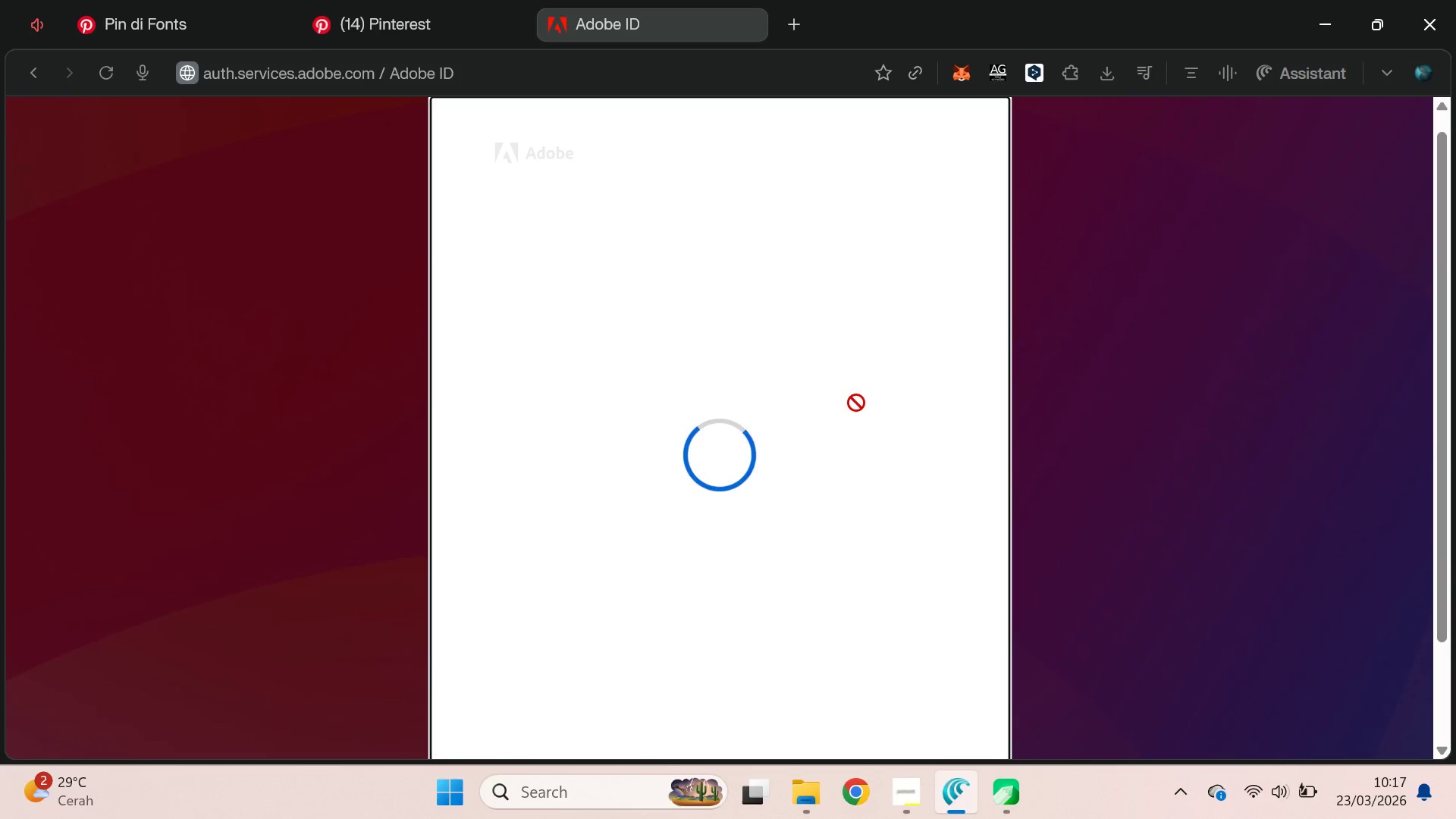 
left_click([1141, 73])
 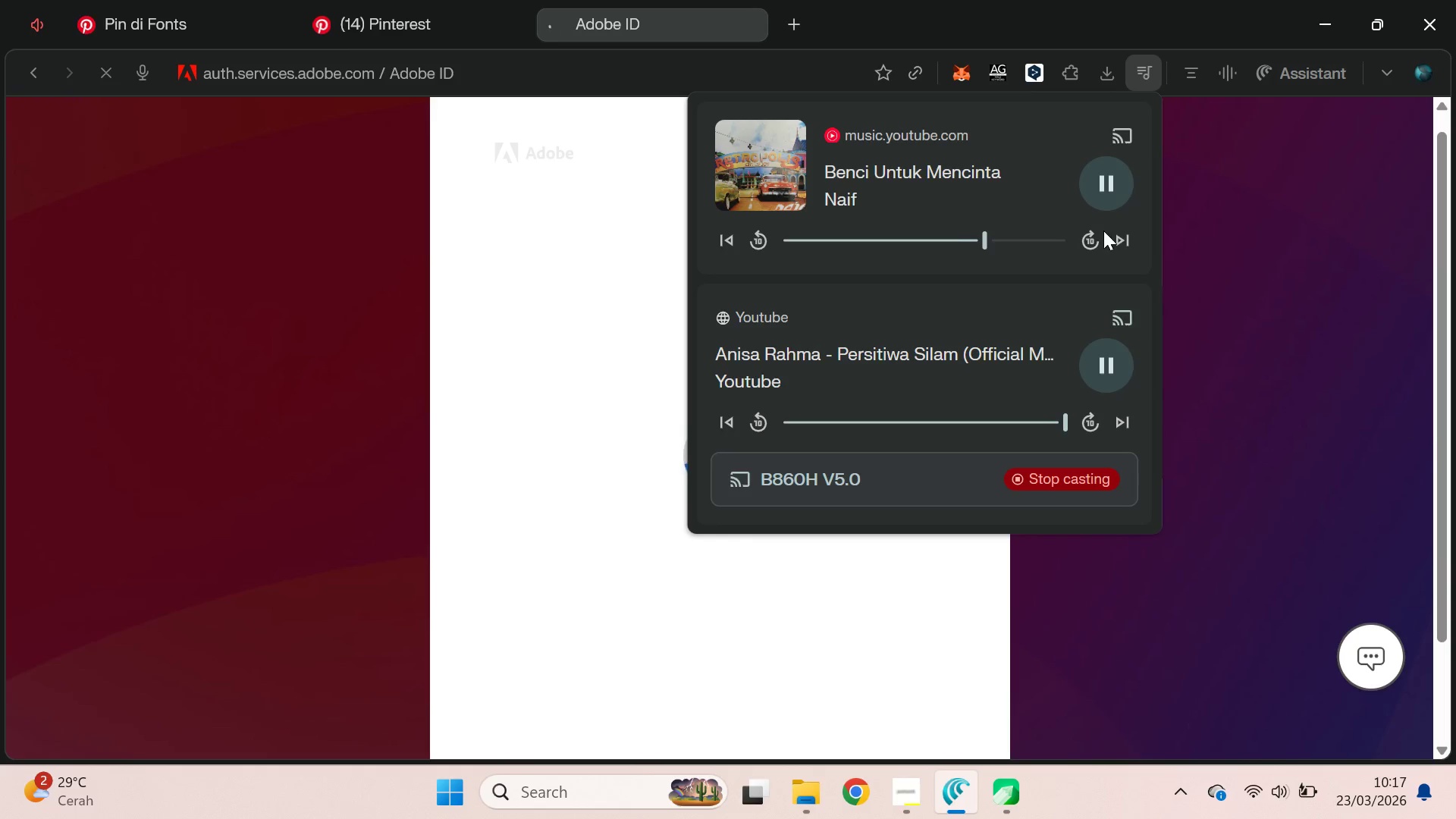 
left_click([1121, 243])
 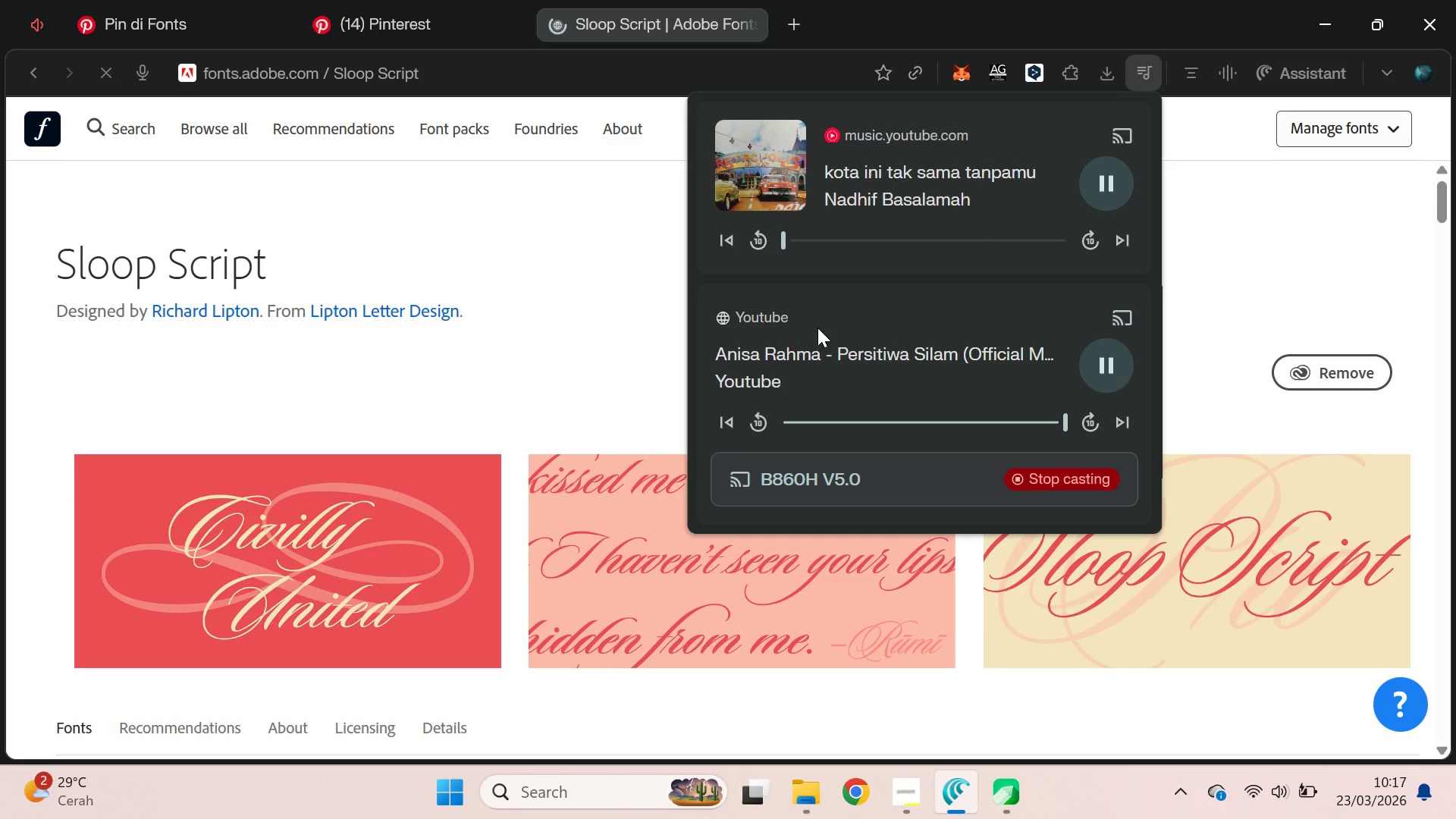 
left_click([577, 297])
 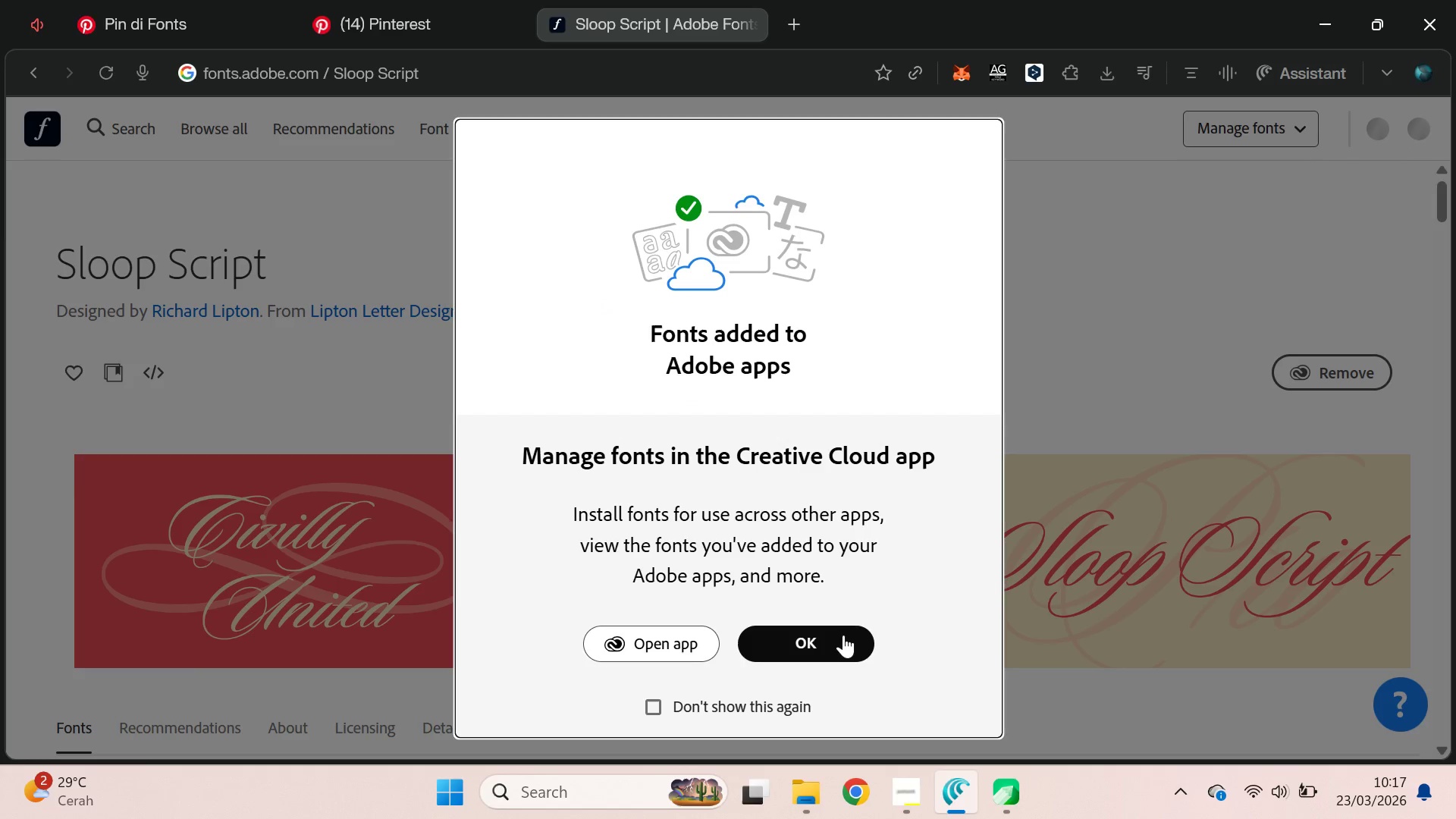 
wait(5.67)
 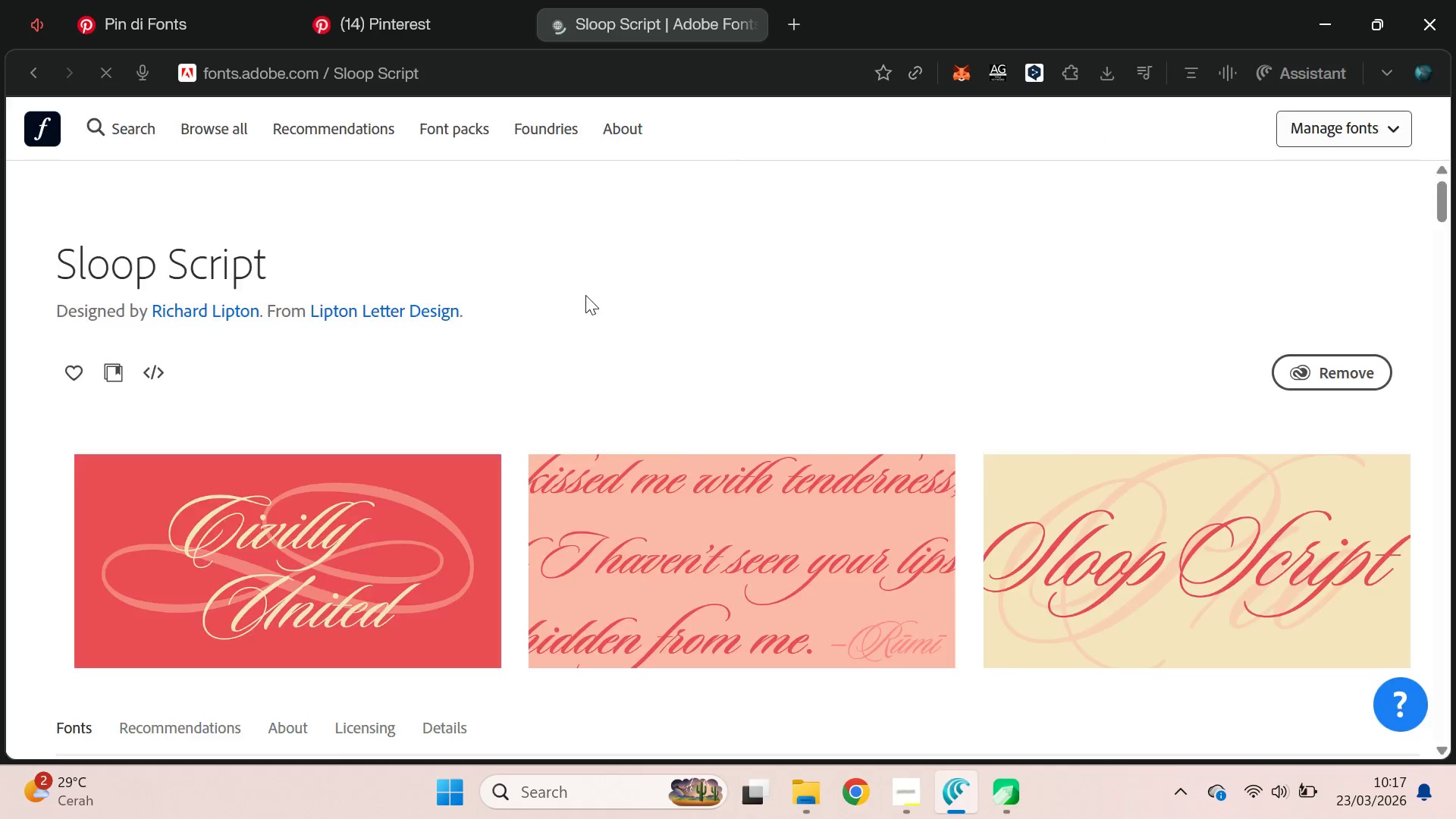 
left_click([845, 639])
 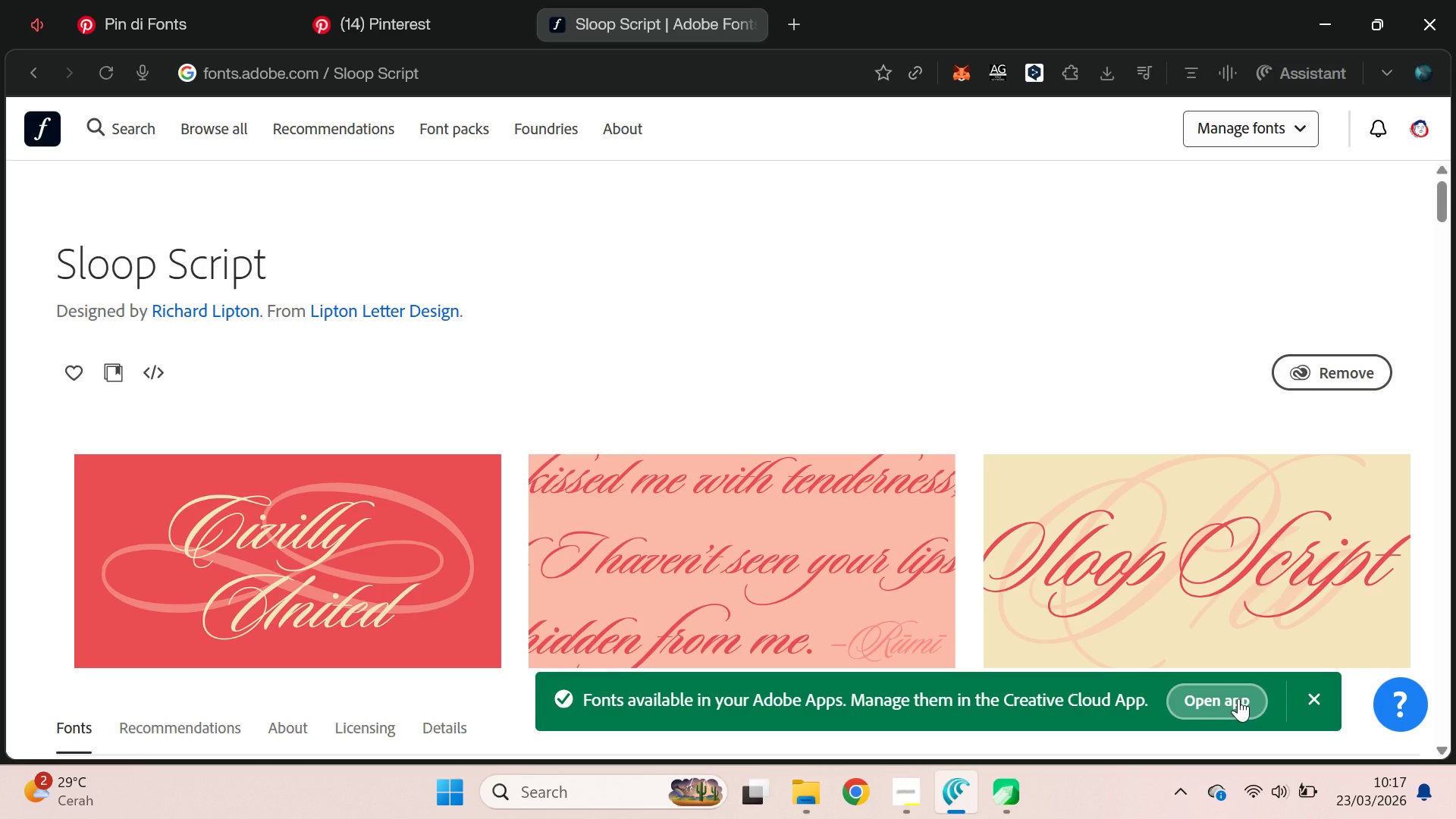 
scroll: coordinate [733, 388], scroll_direction: up, amount: 1.0
 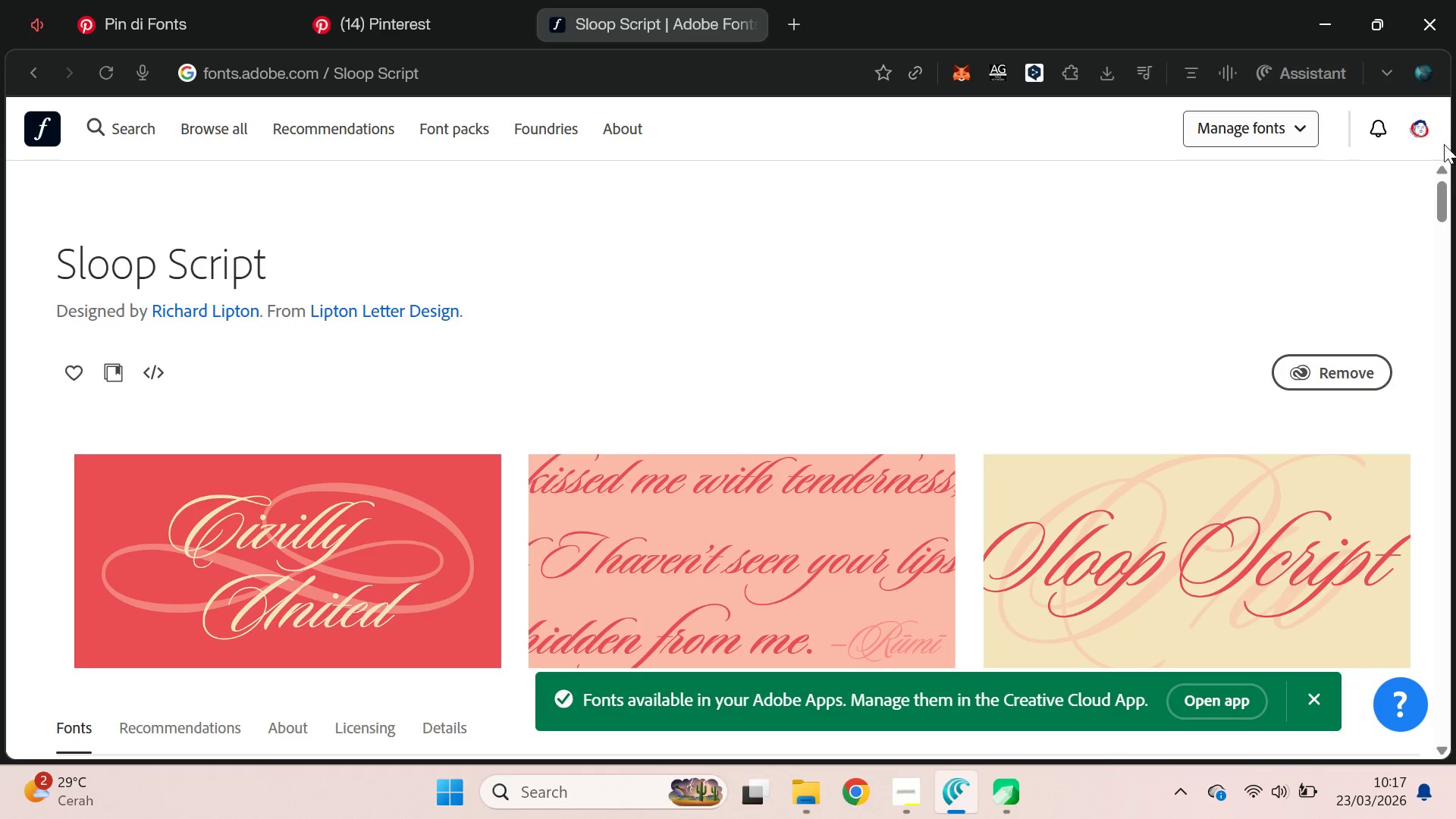 
left_click_drag(start_coordinate=[1441, 193], to_coordinate=[1452, 162])
 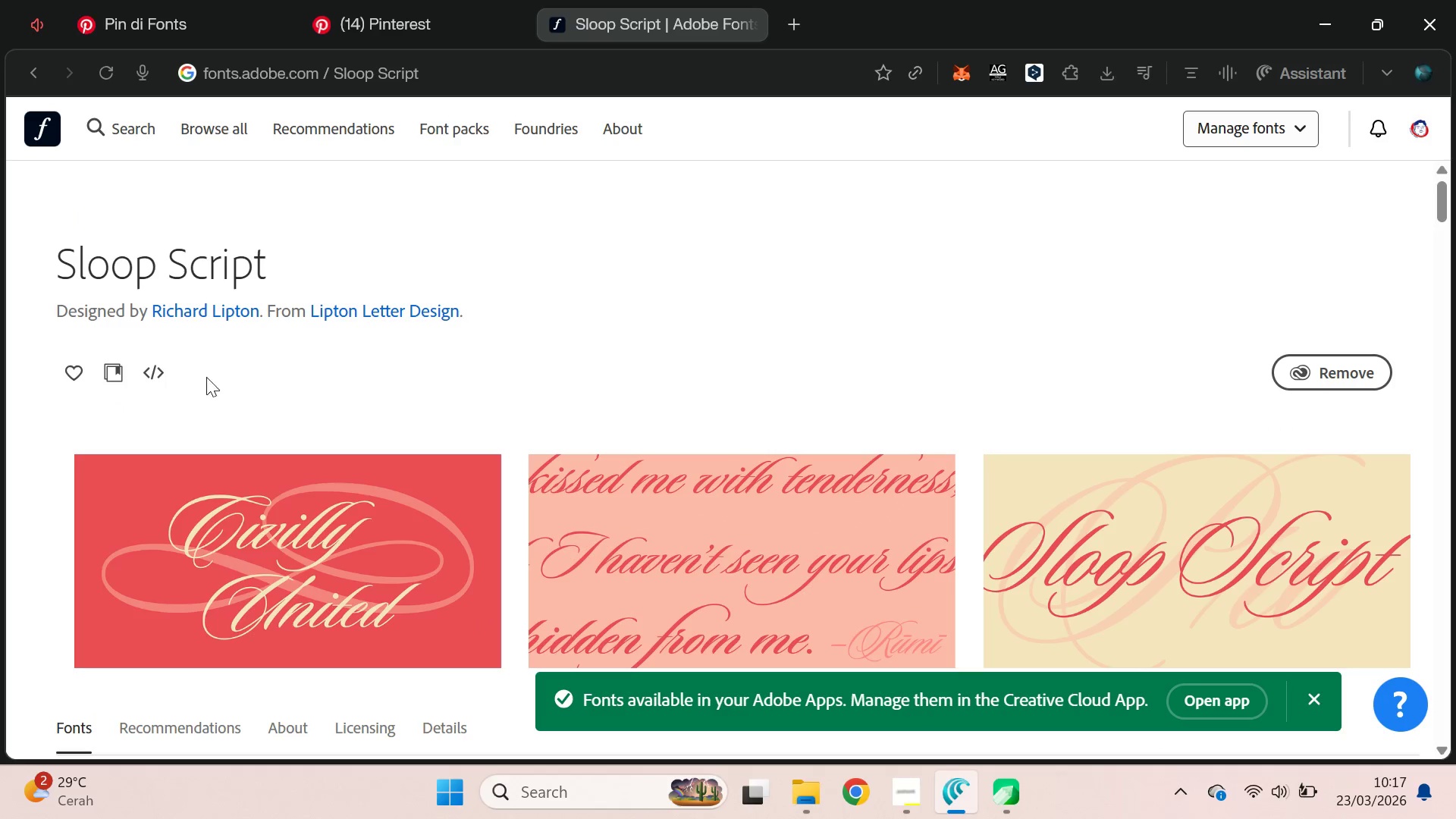 
mouse_move([151, 384])
 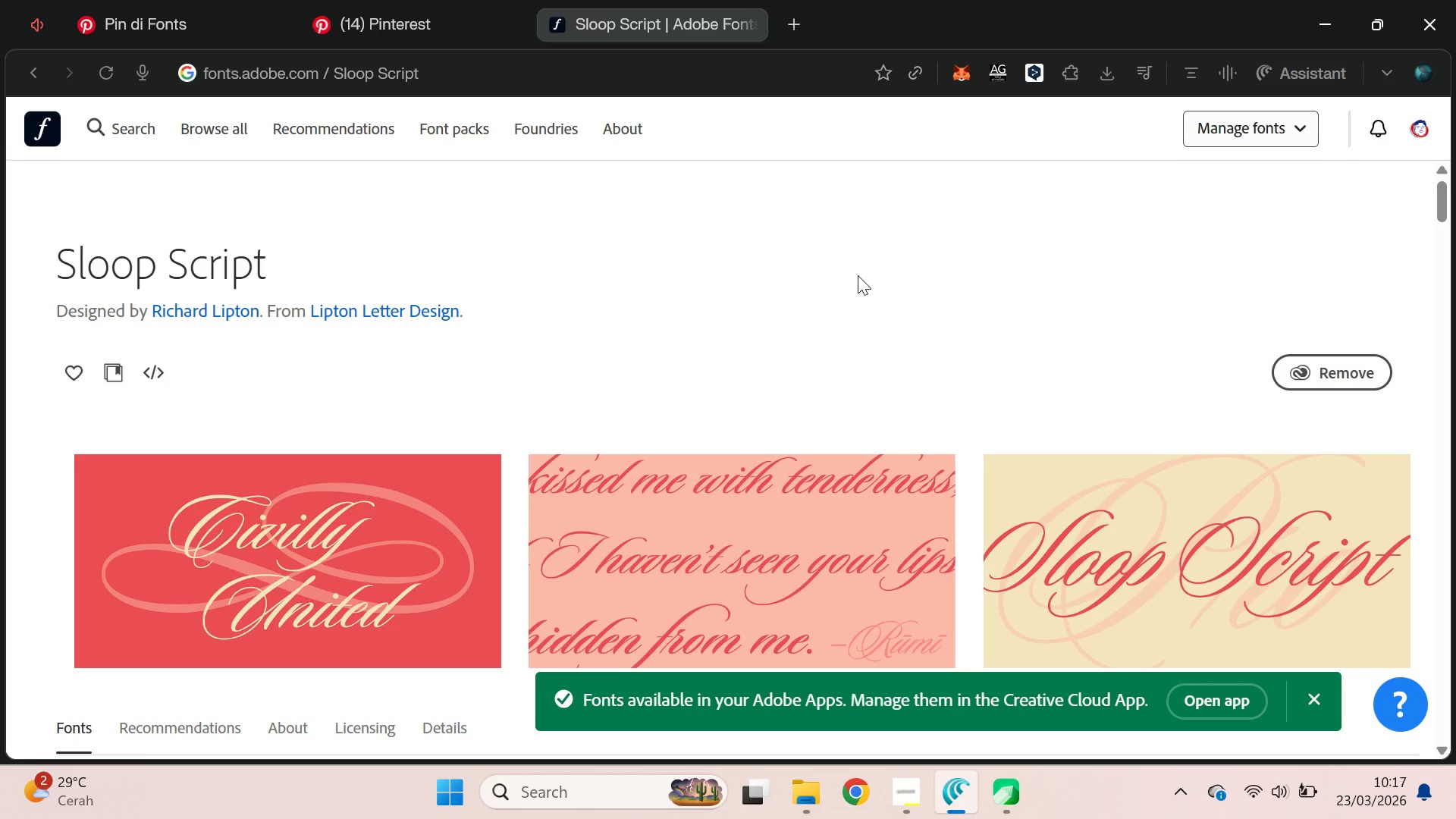 